 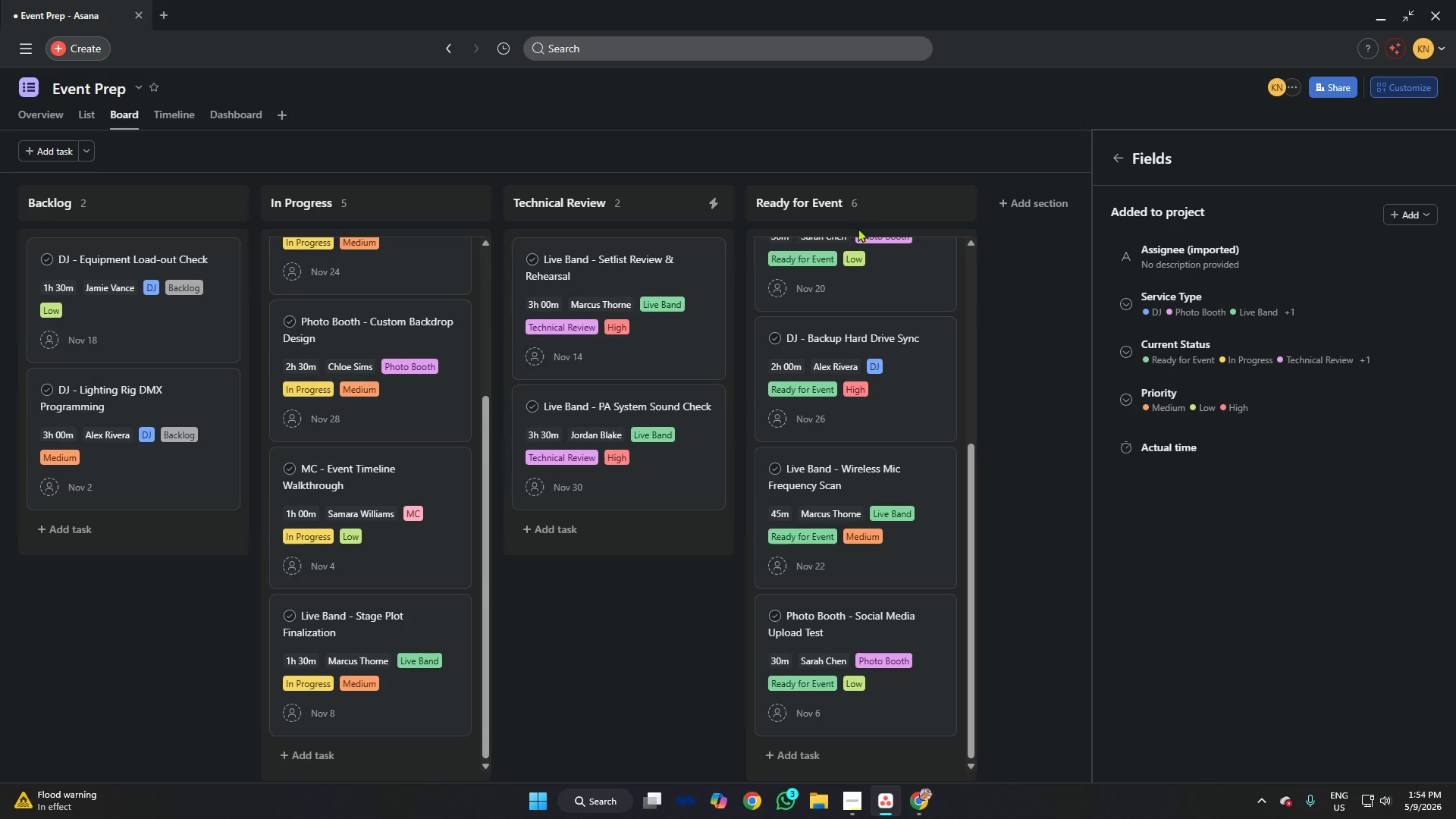 
left_click([1178, 251])
 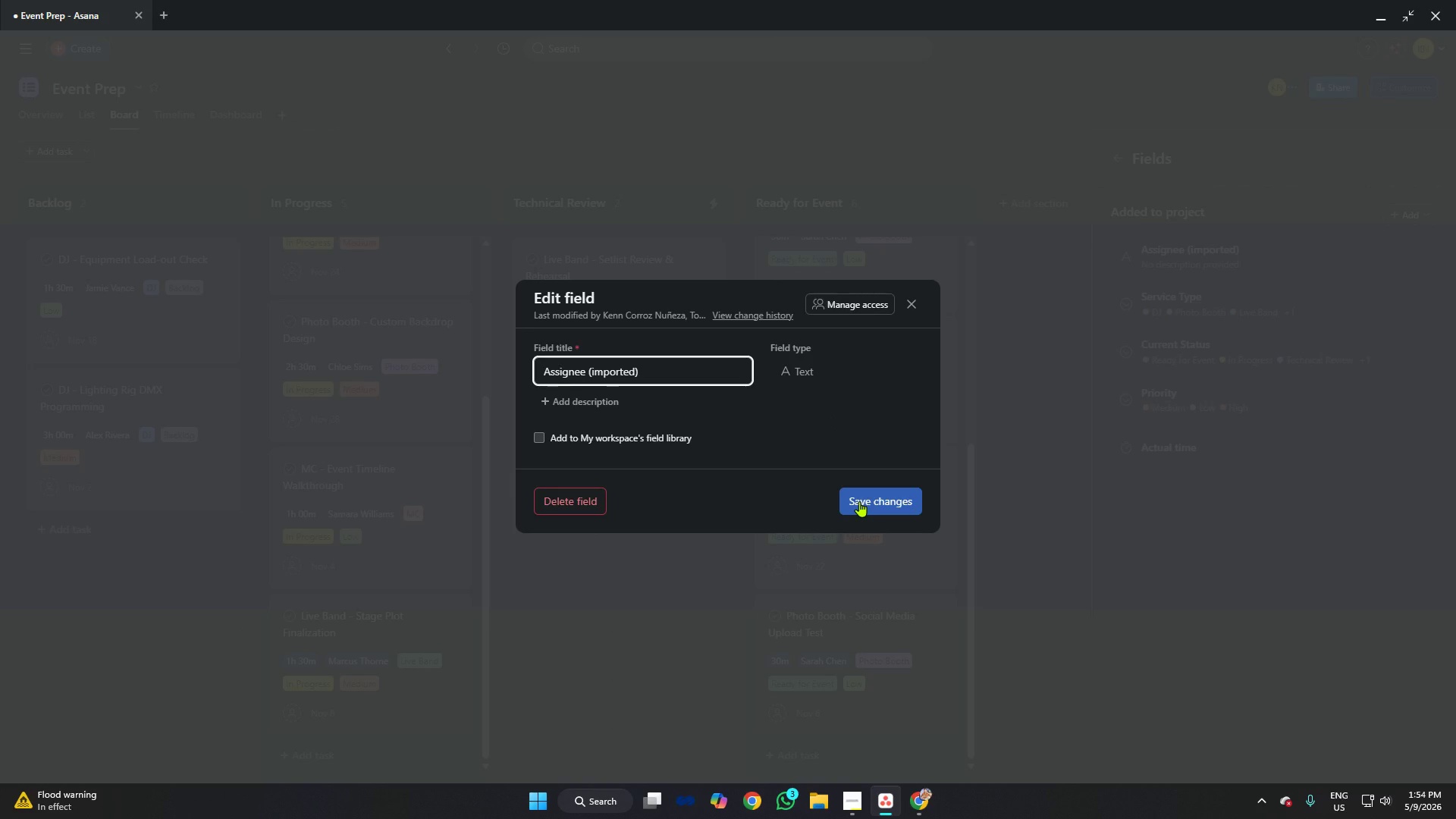 
left_click([859, 501])
 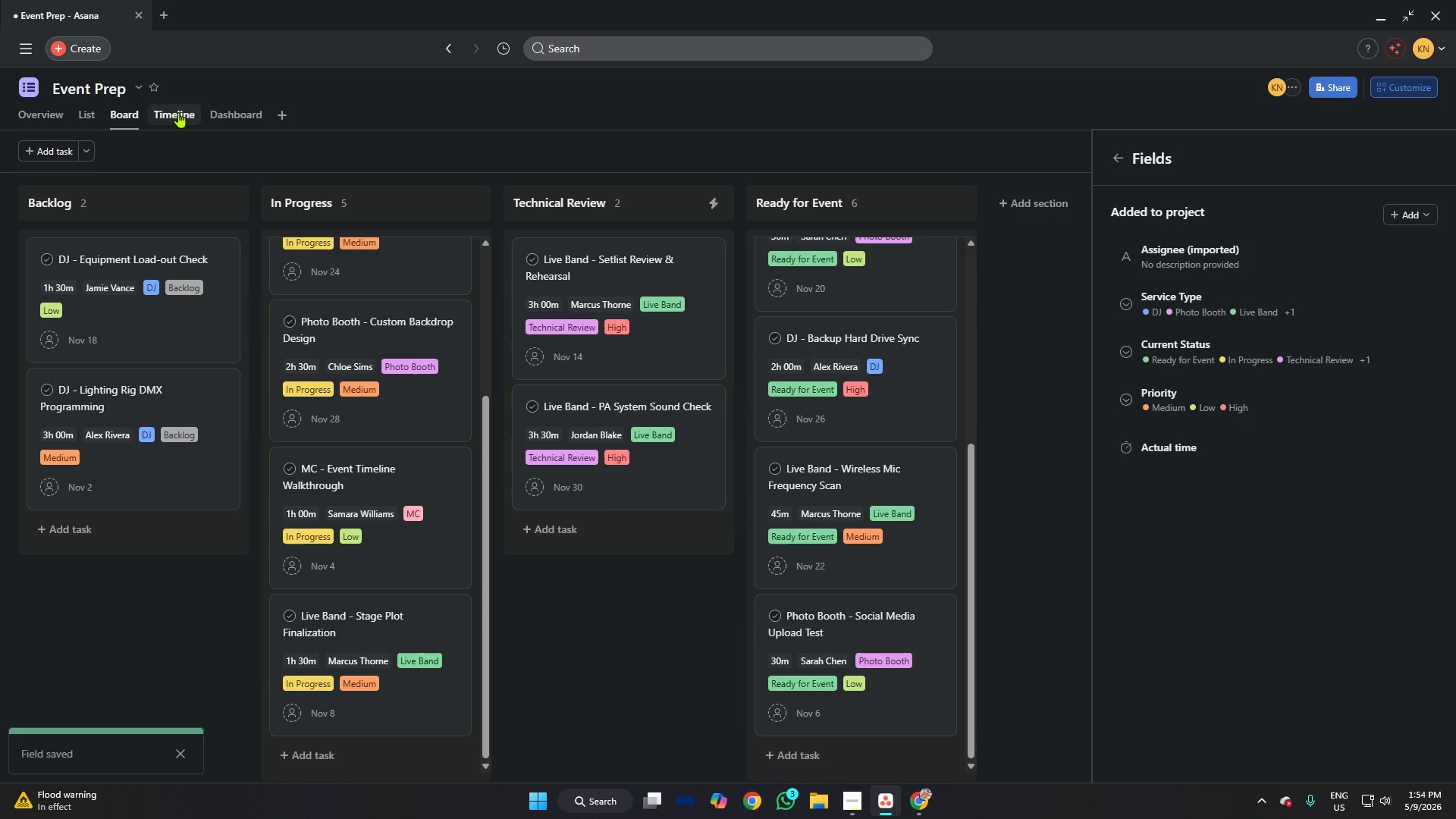 
left_click([240, 118])
 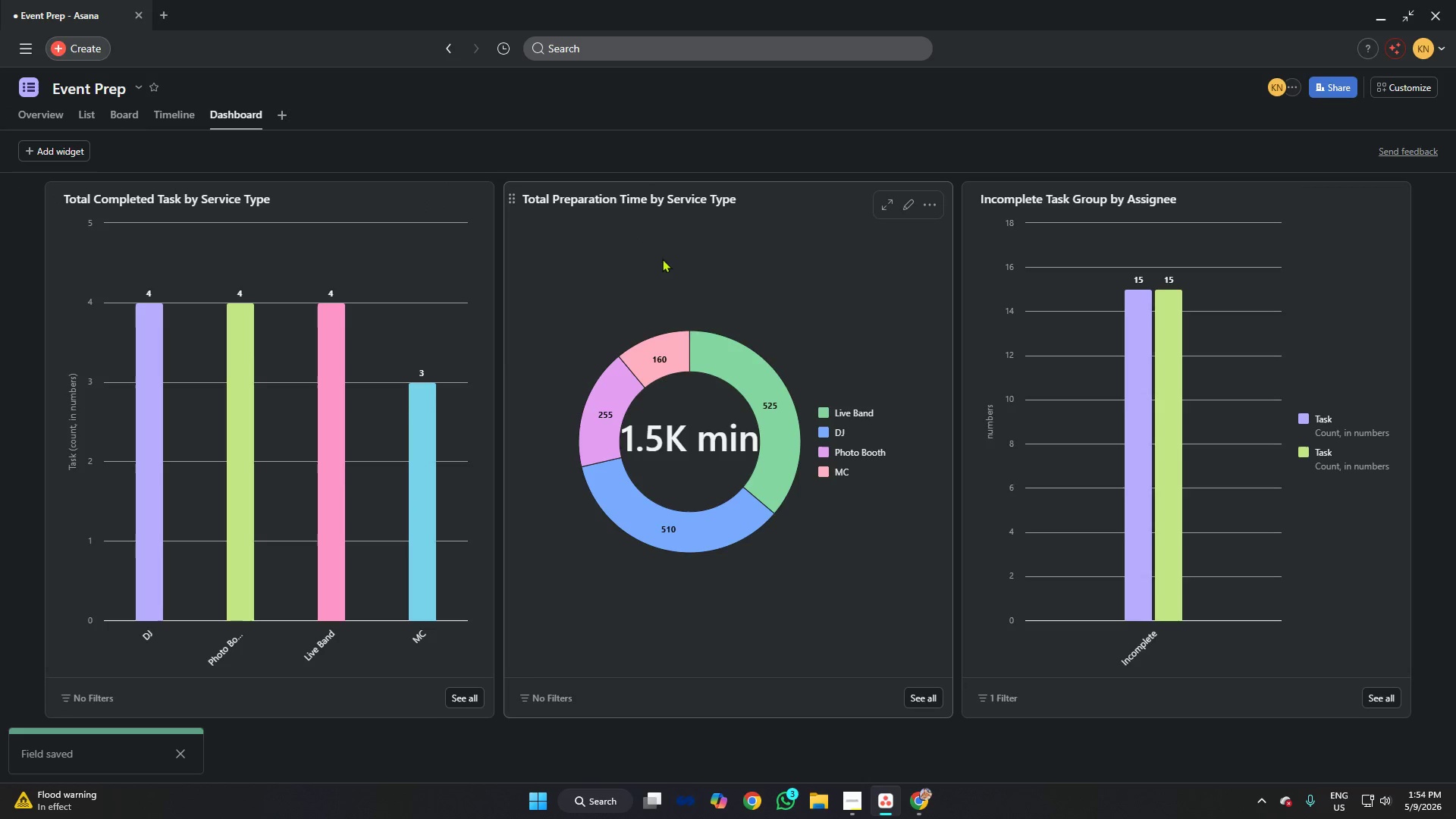 
wait(6.11)
 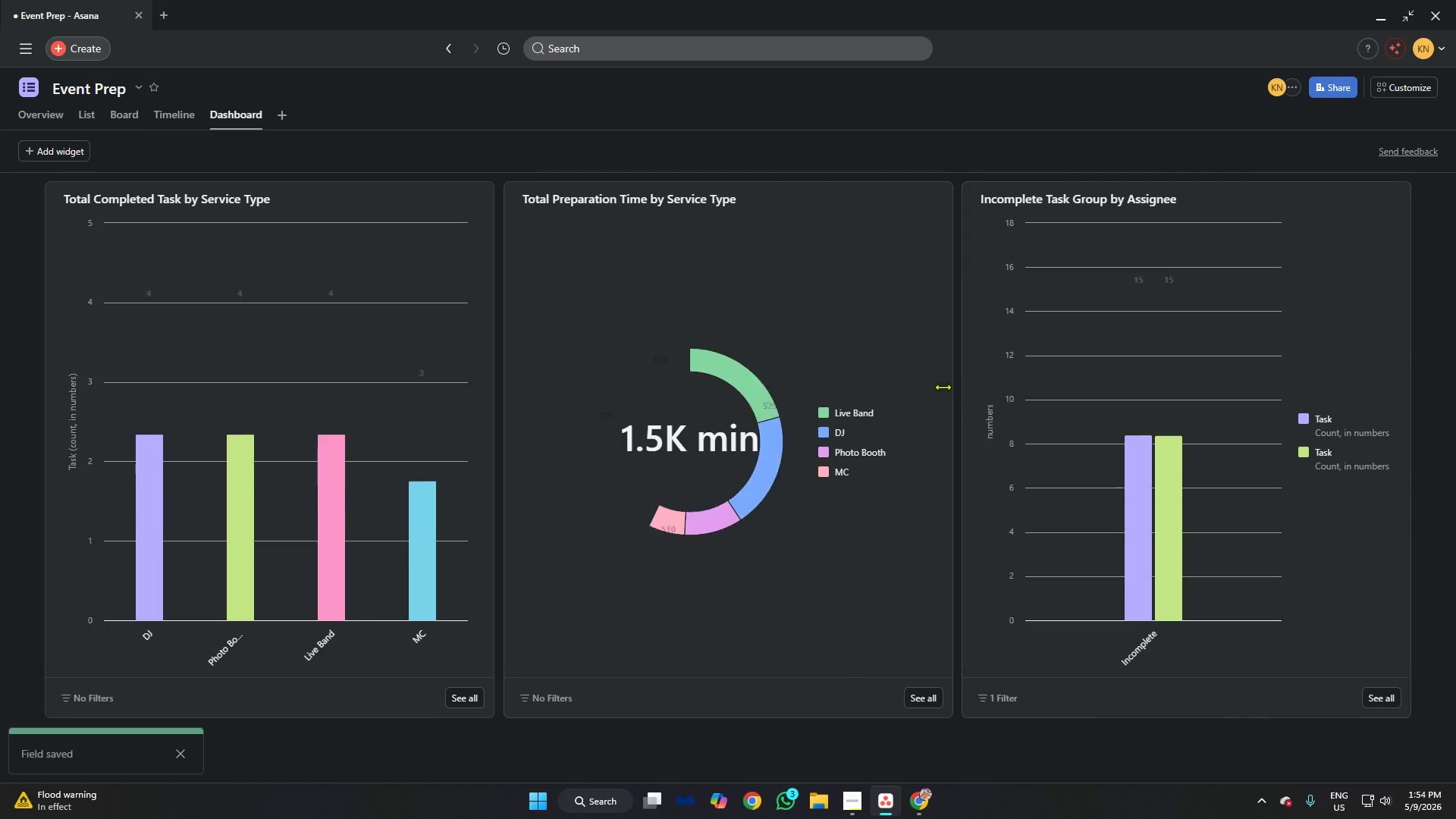 
left_click([844, 799])